 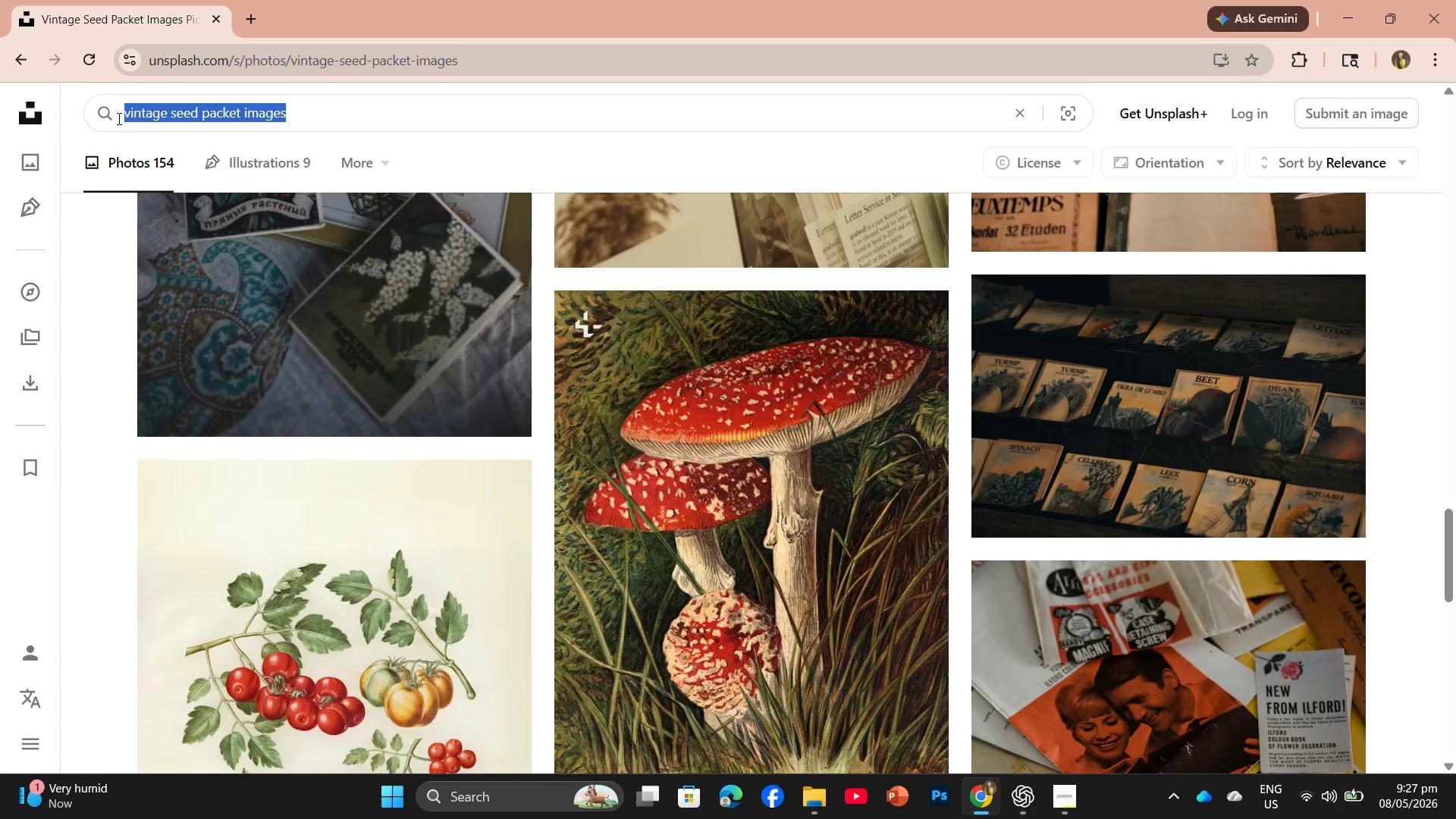 
key(Control+V)
 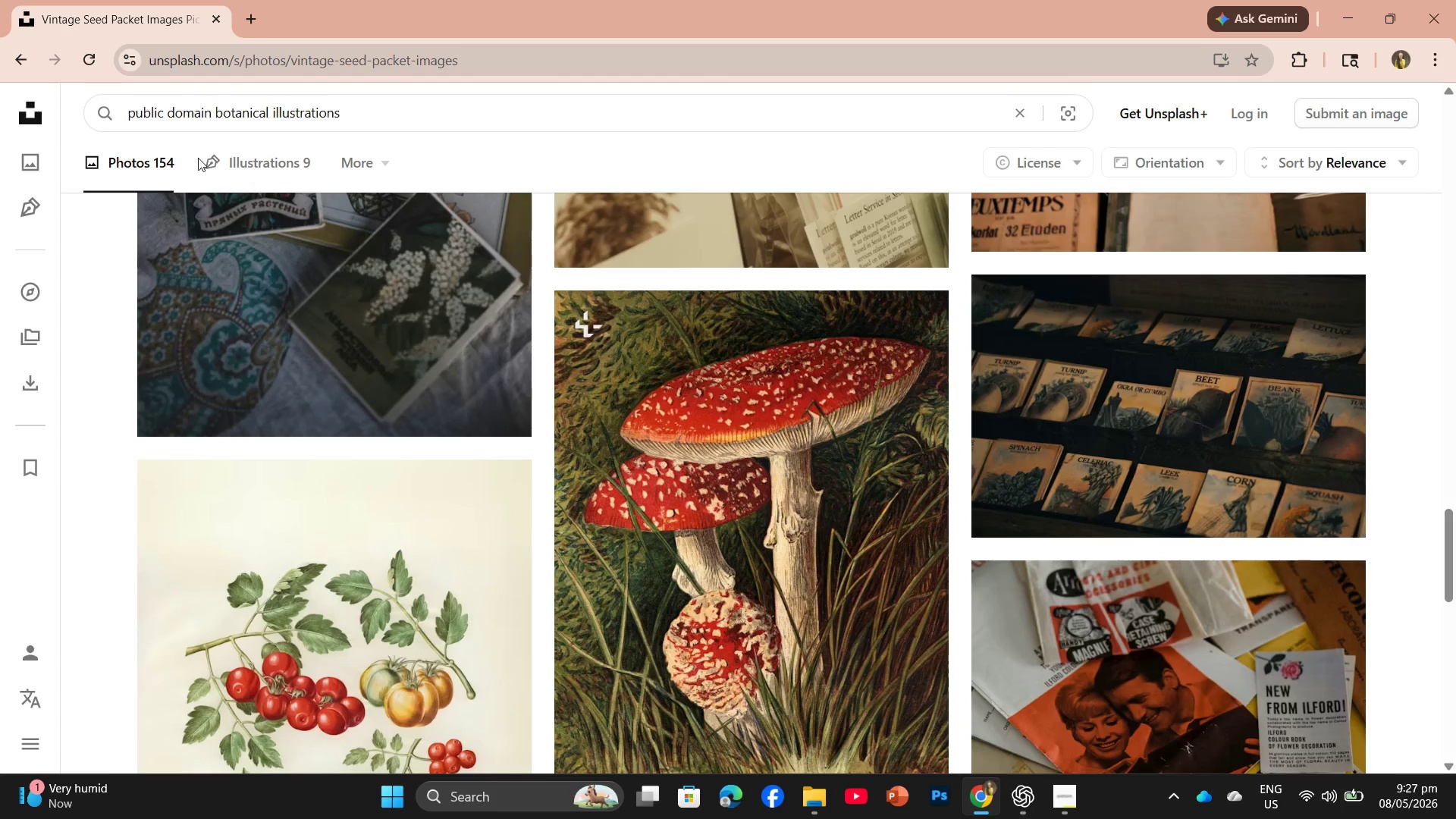 
key(Enter)
 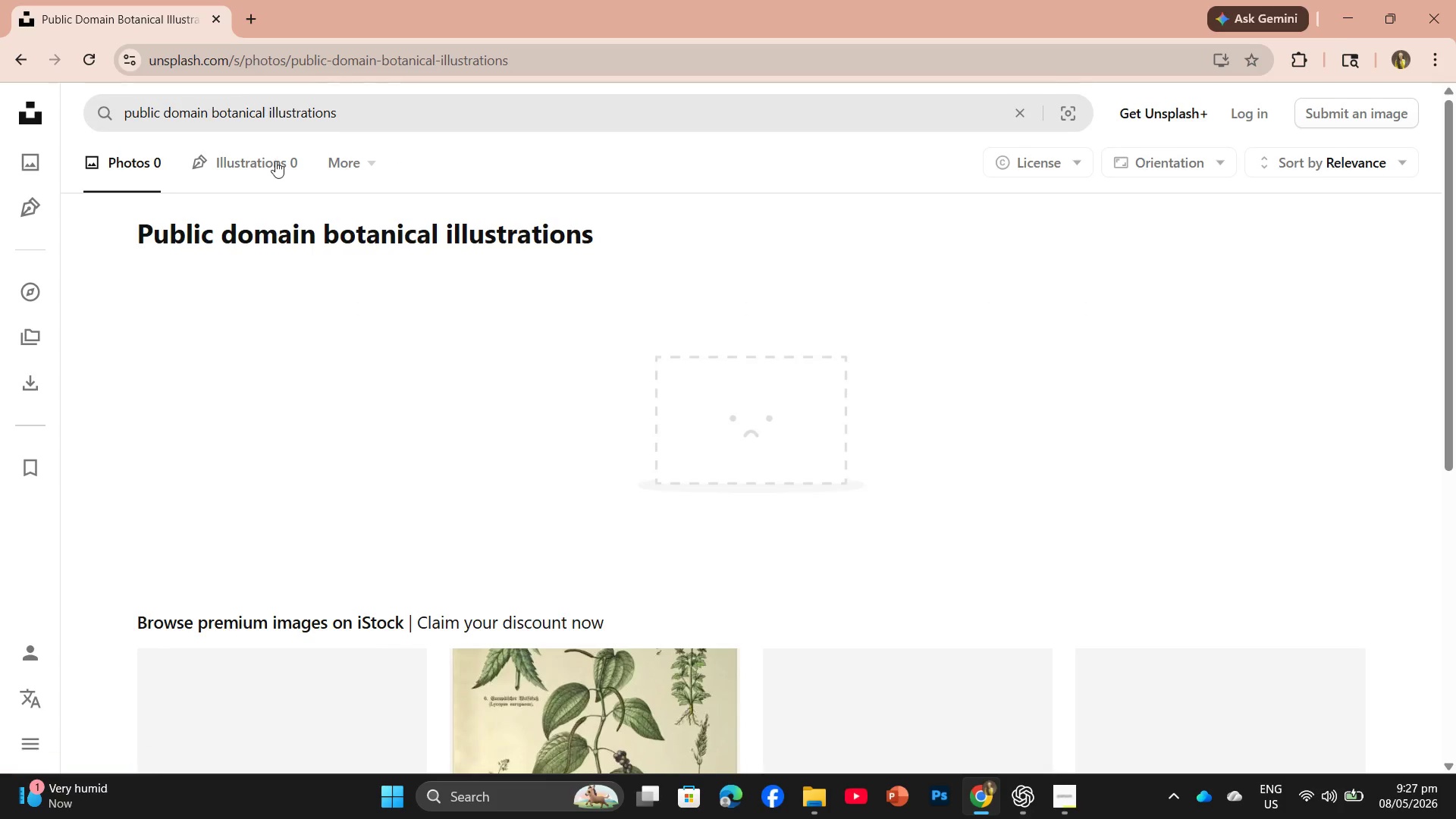 
scroll: coordinate [658, 568], scroll_direction: down, amount: 4.0
 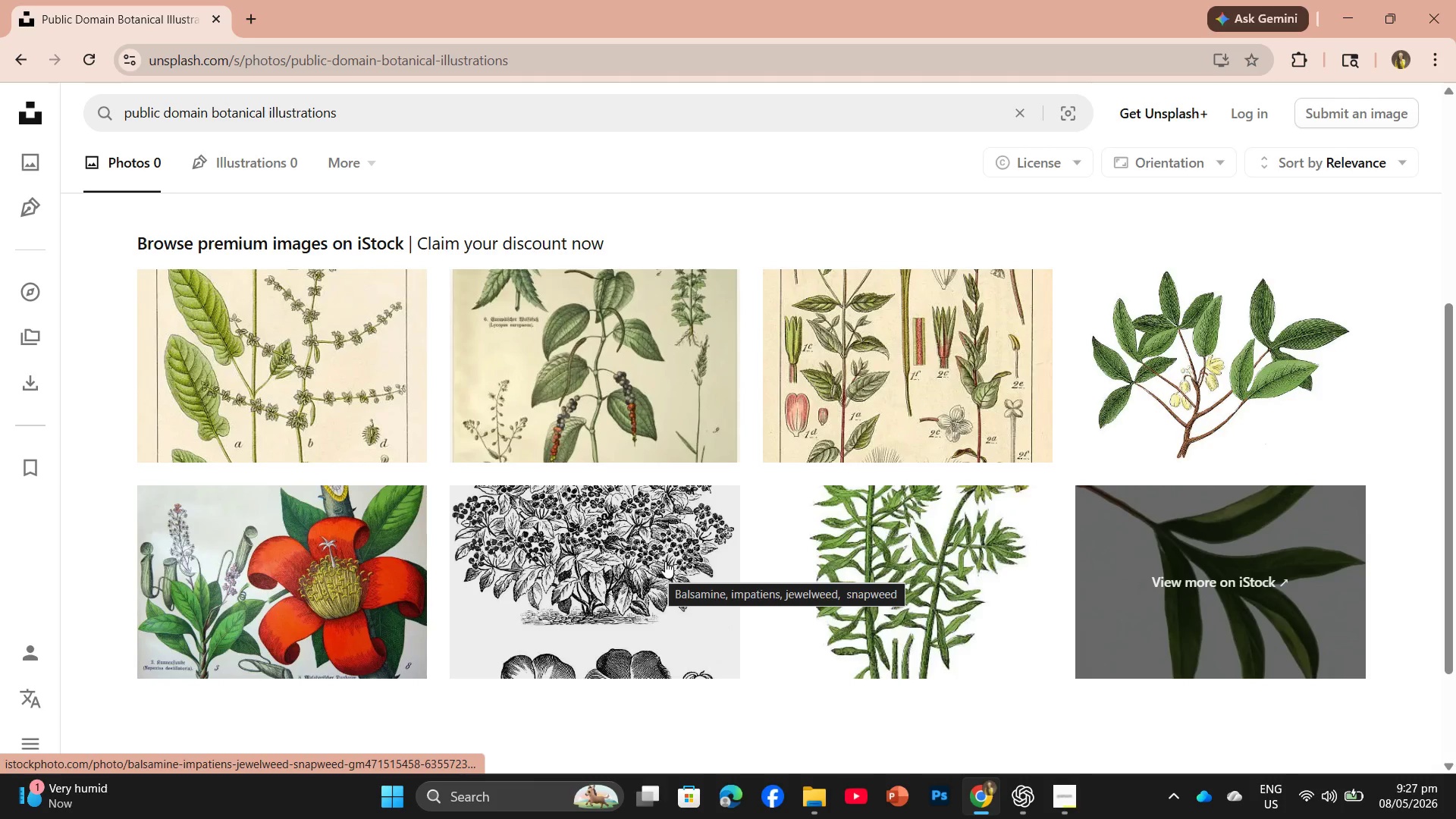 
scroll: coordinate [676, 549], scroll_direction: up, amount: 7.0
 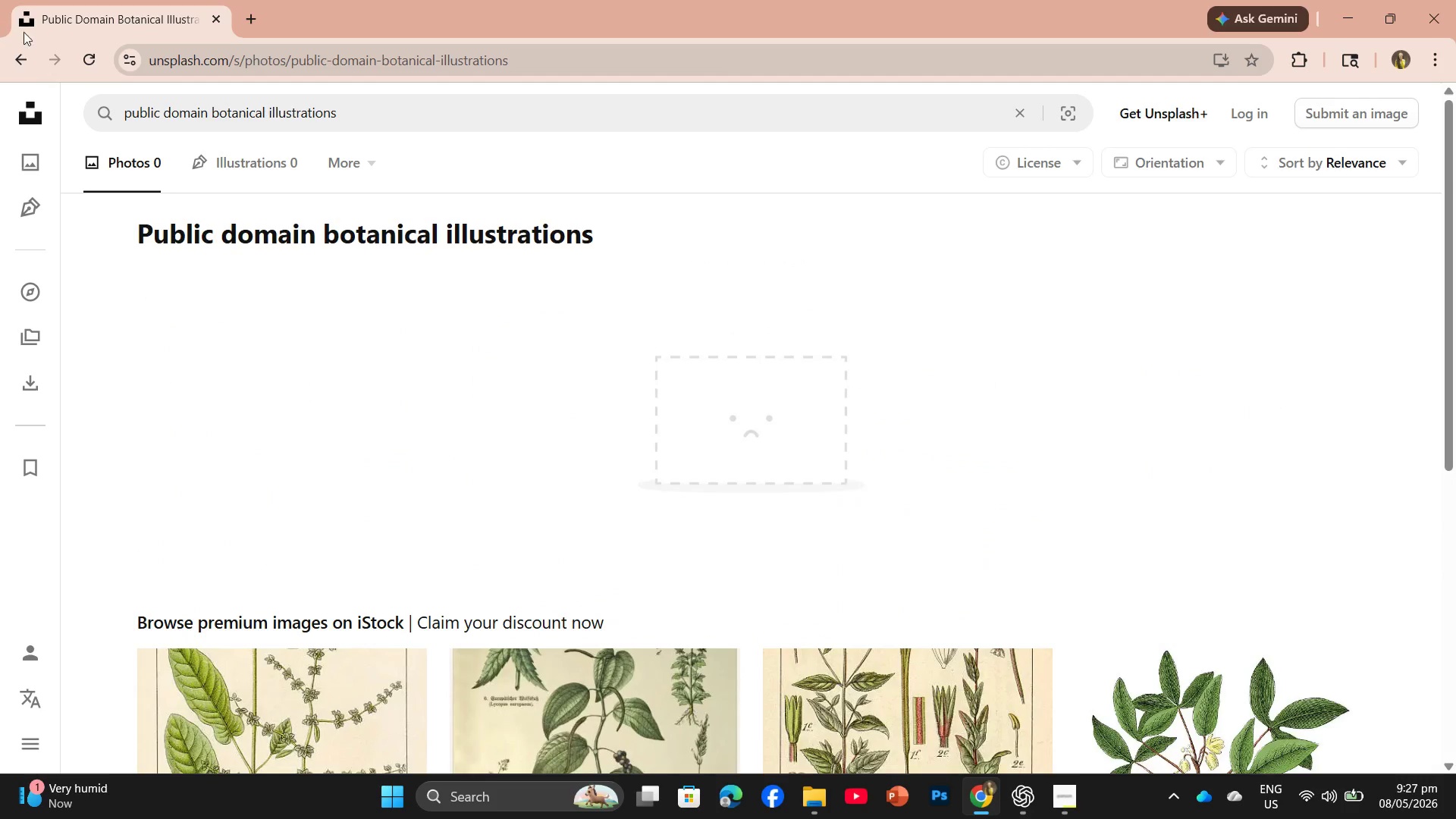 
left_click([27, 58])
 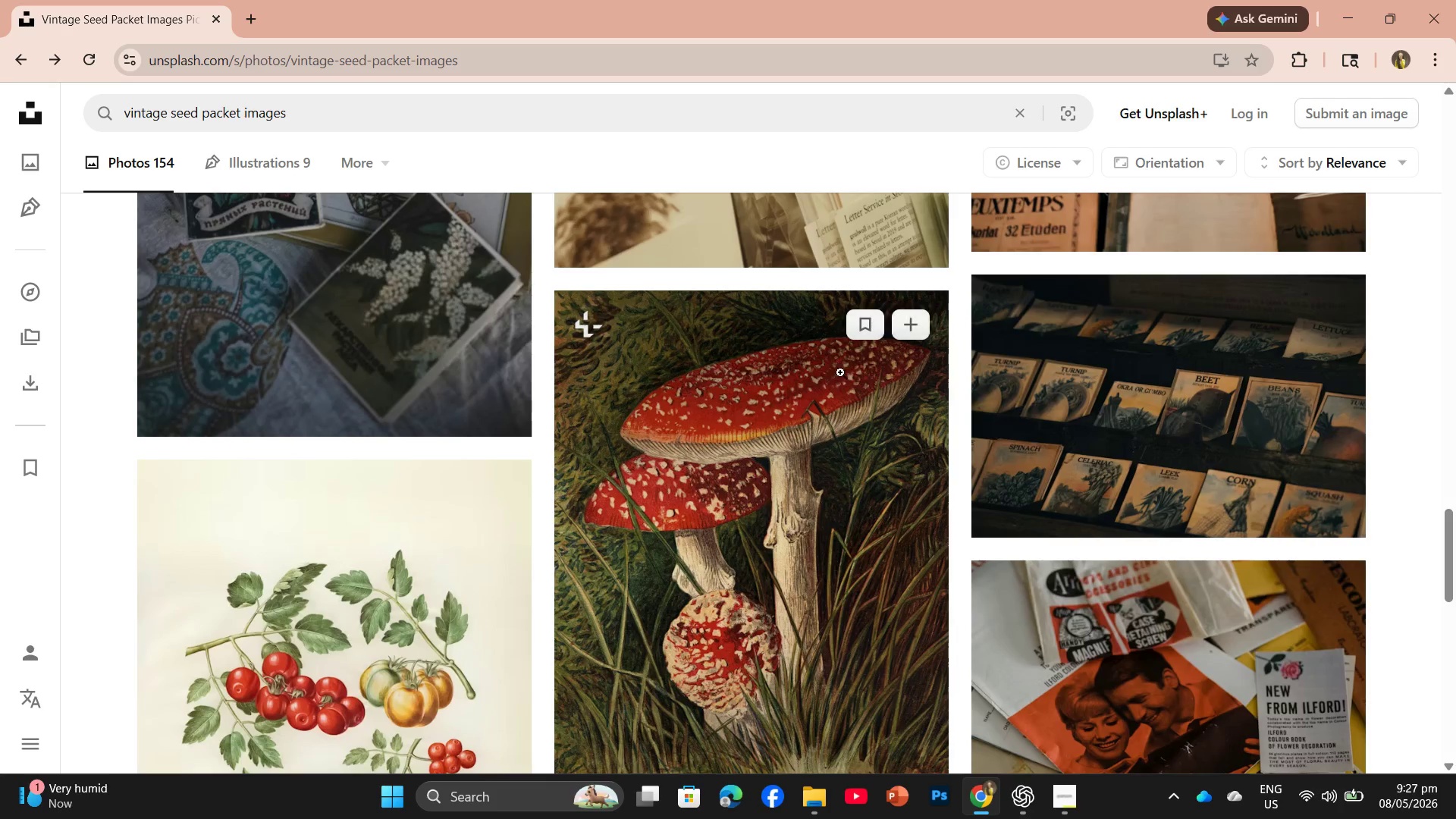 
scroll: coordinate [861, 425], scroll_direction: down, amount: 3.0
 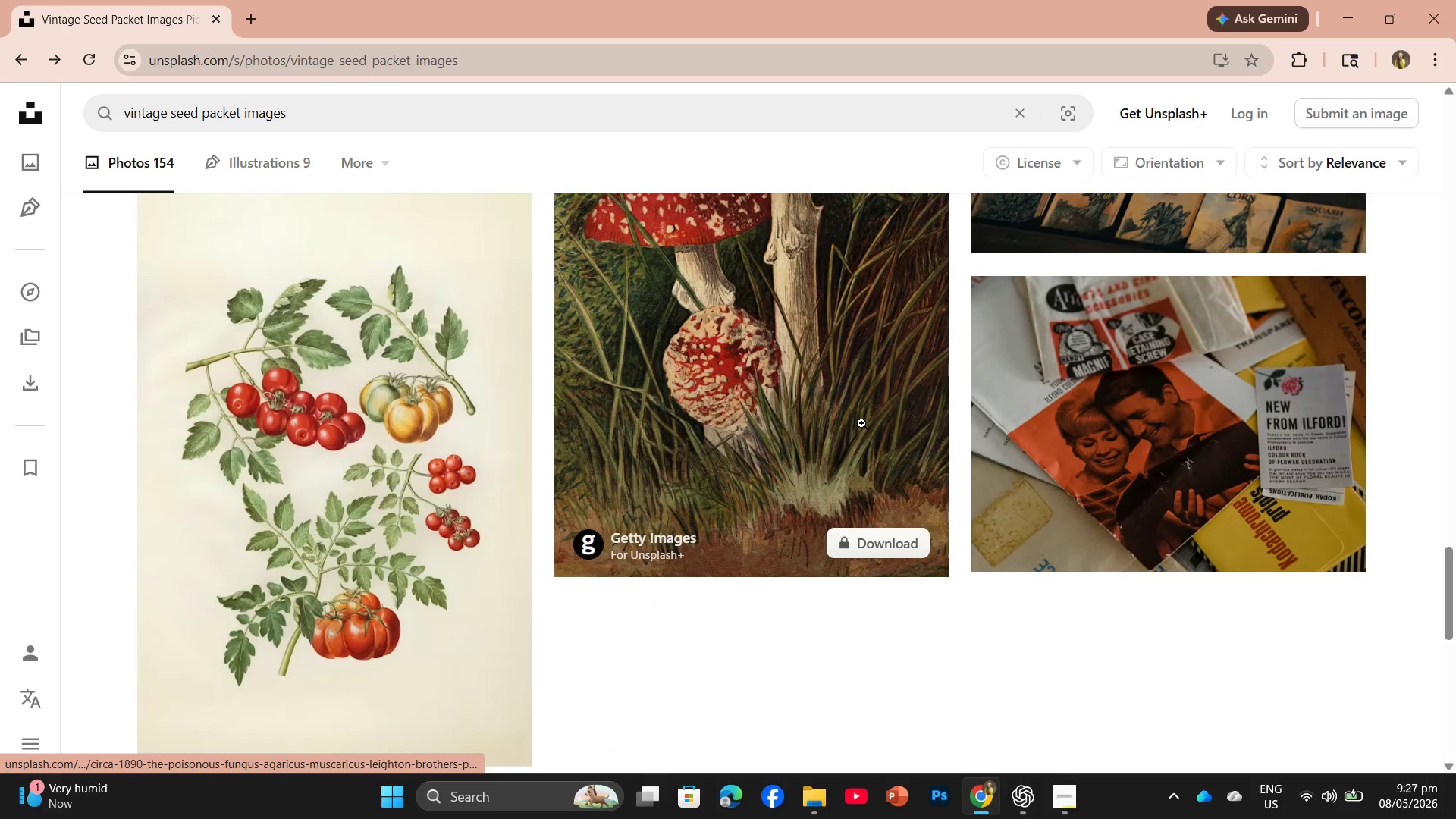 
scroll: coordinate [861, 423], scroll_direction: up, amount: 3.0
 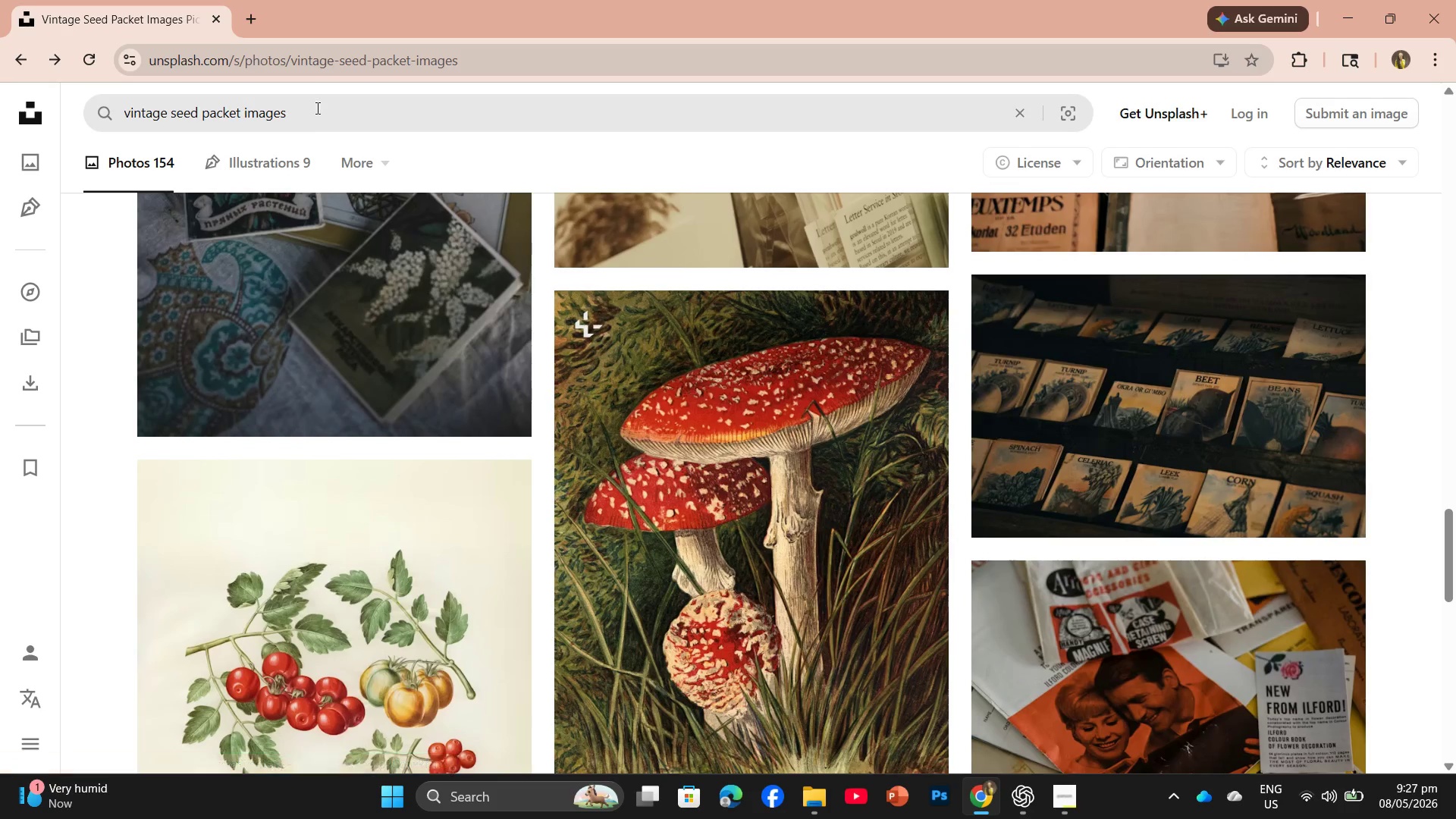 
left_click_drag(start_coordinate=[316, 108], to_coordinate=[243, 116])
 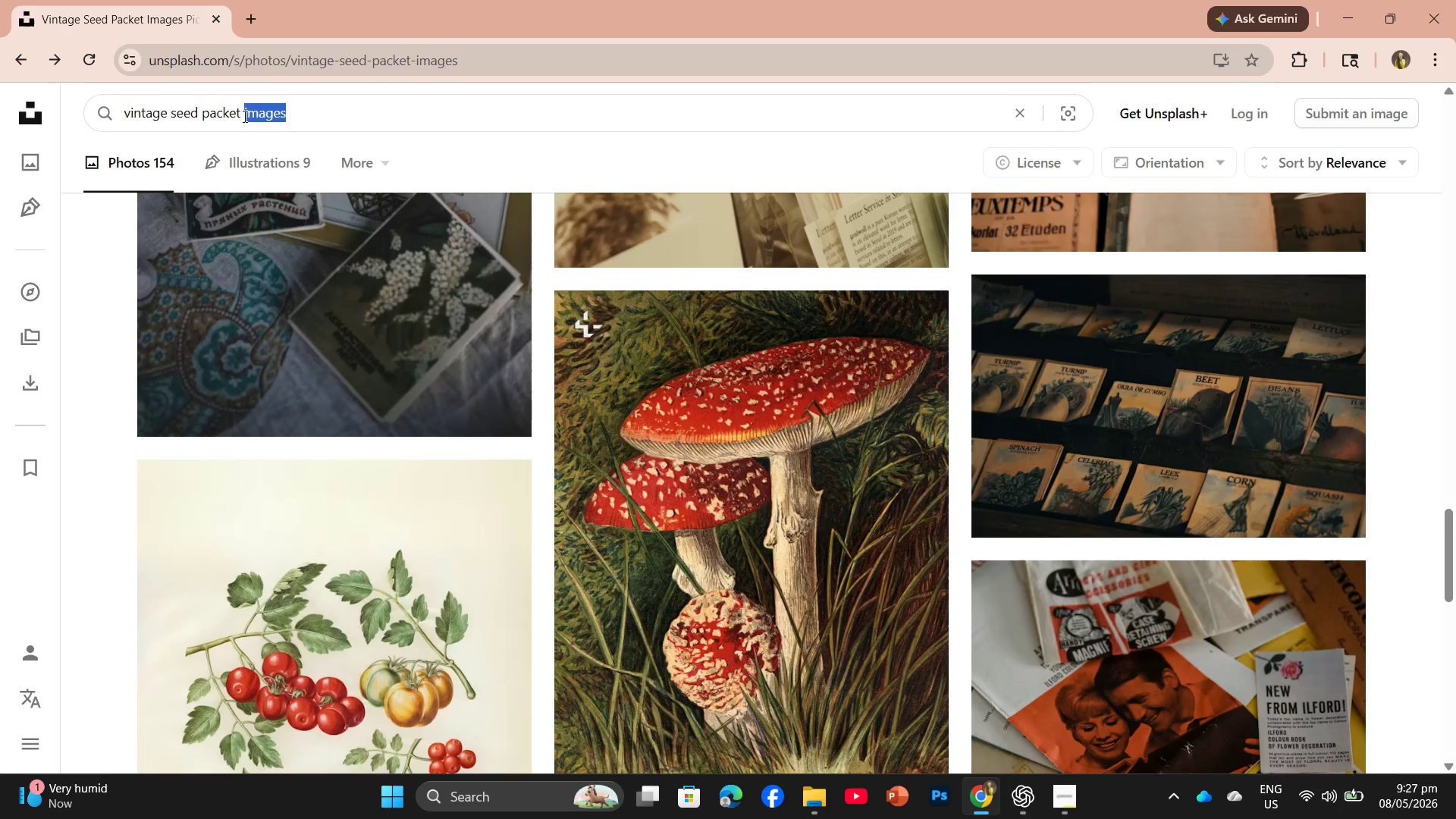 
key(Backspace)
 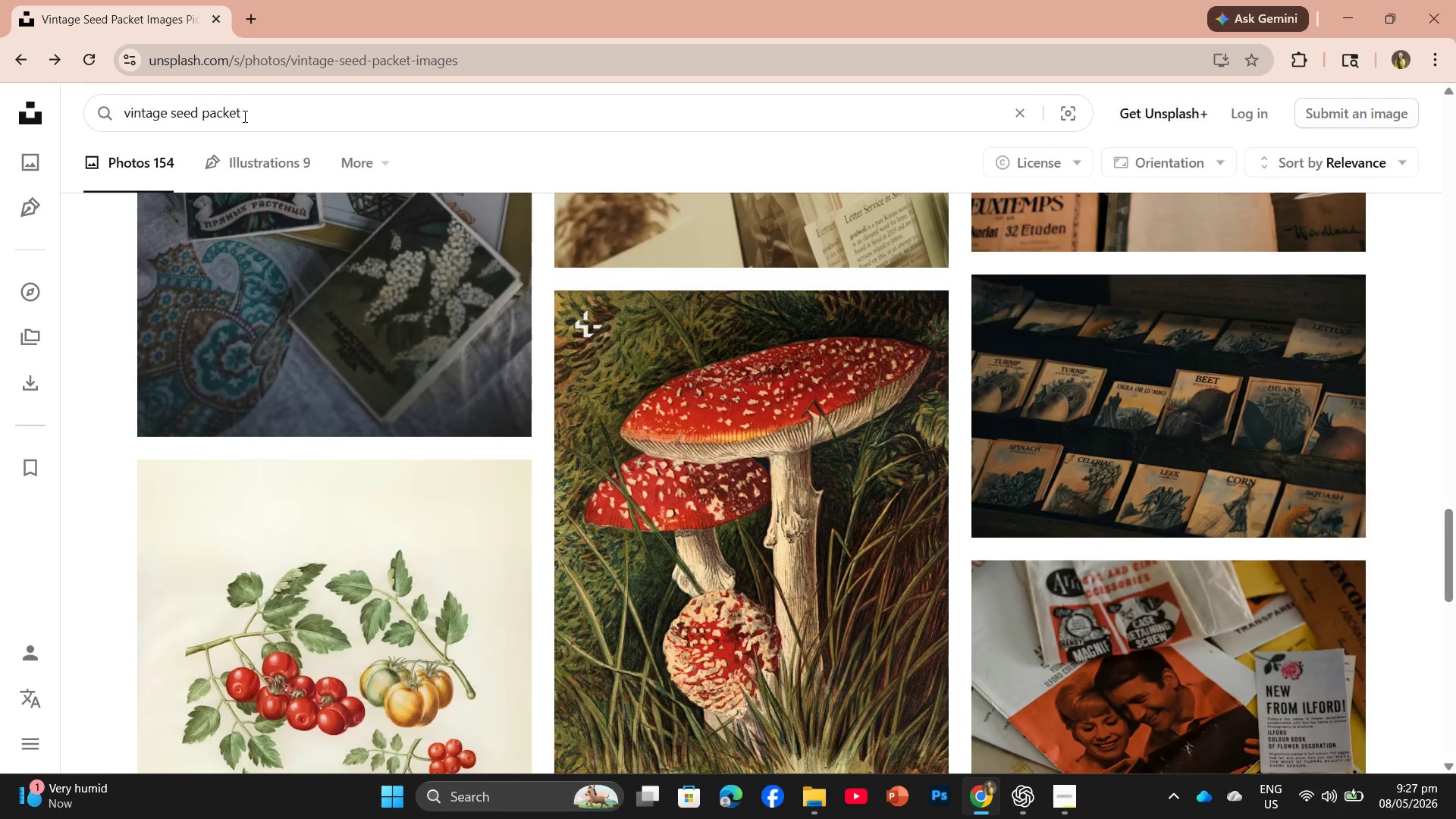 
key(Enter)
 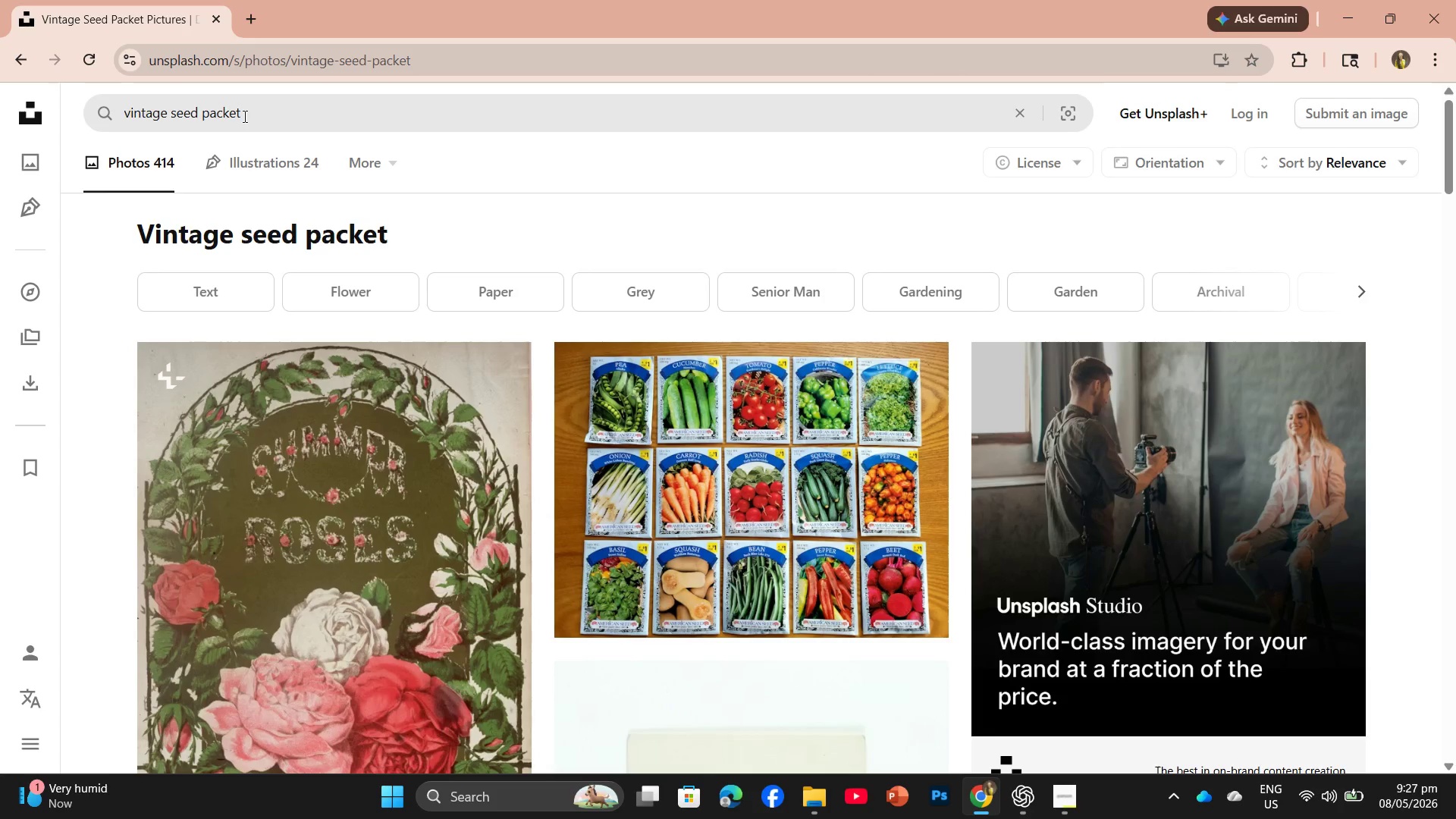 
scroll: coordinate [592, 688], scroll_direction: down, amount: 3.0
 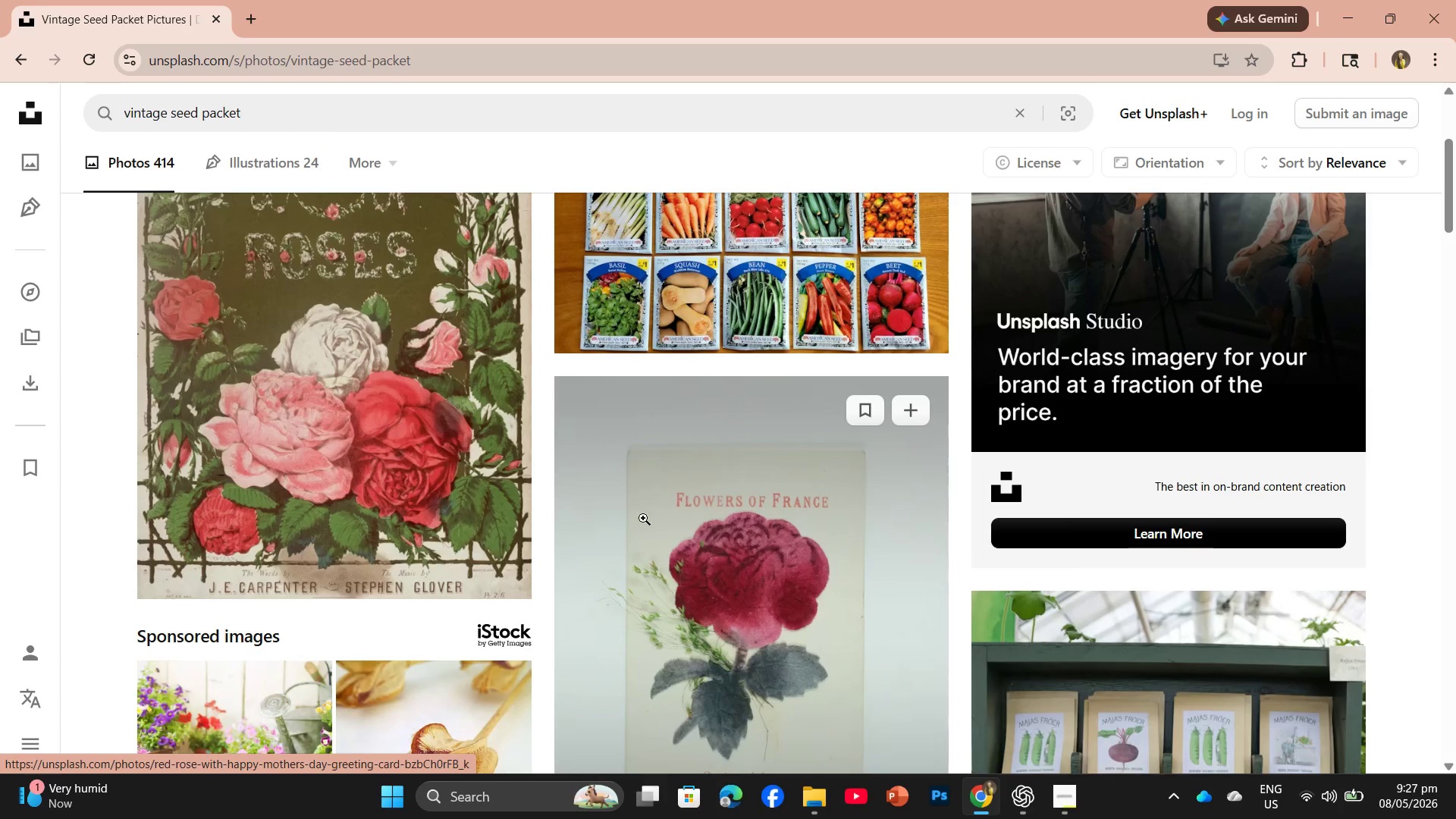 
mouse_move([379, 431])
 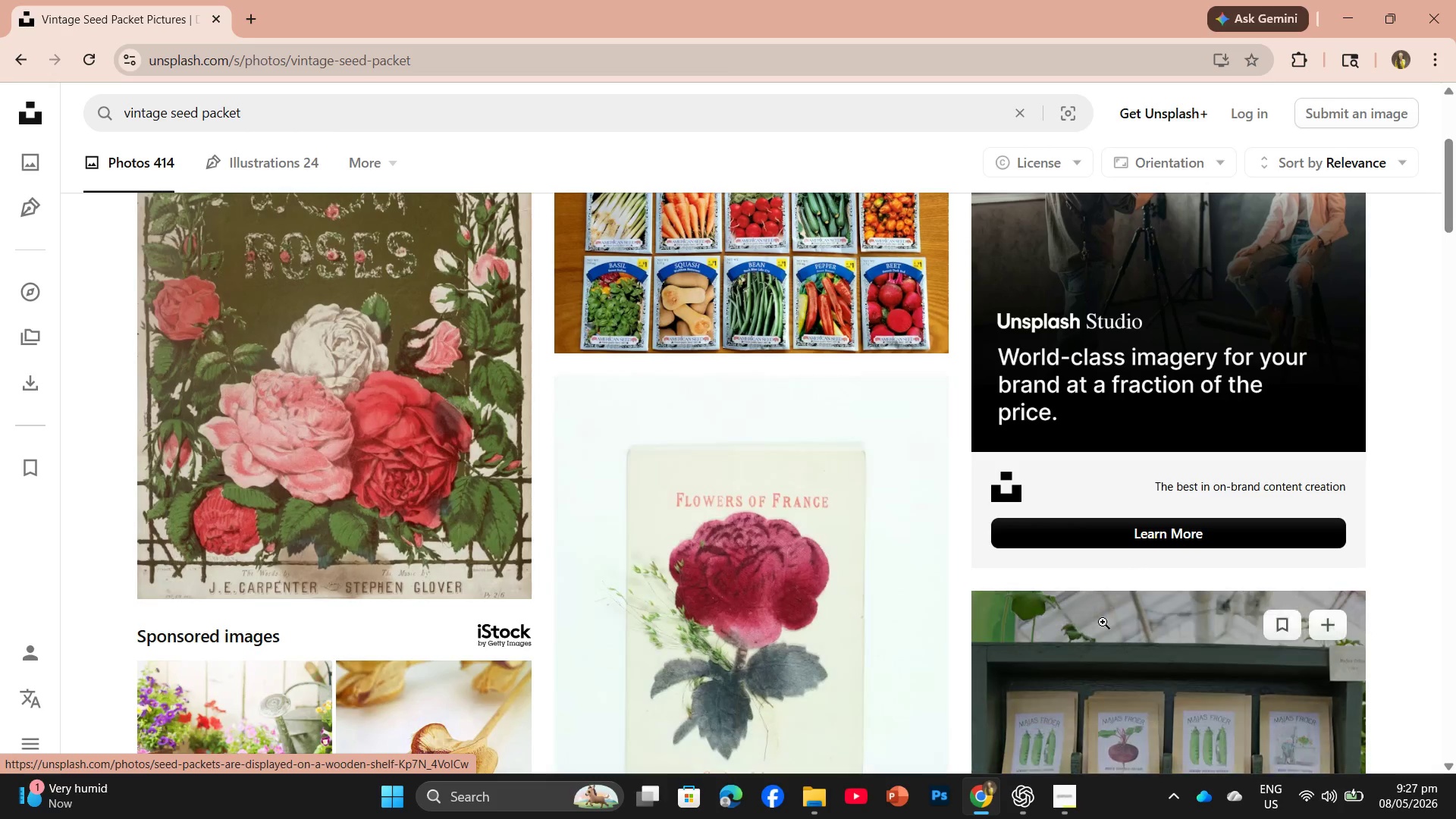 
scroll: coordinate [1103, 623], scroll_direction: down, amount: 4.0
 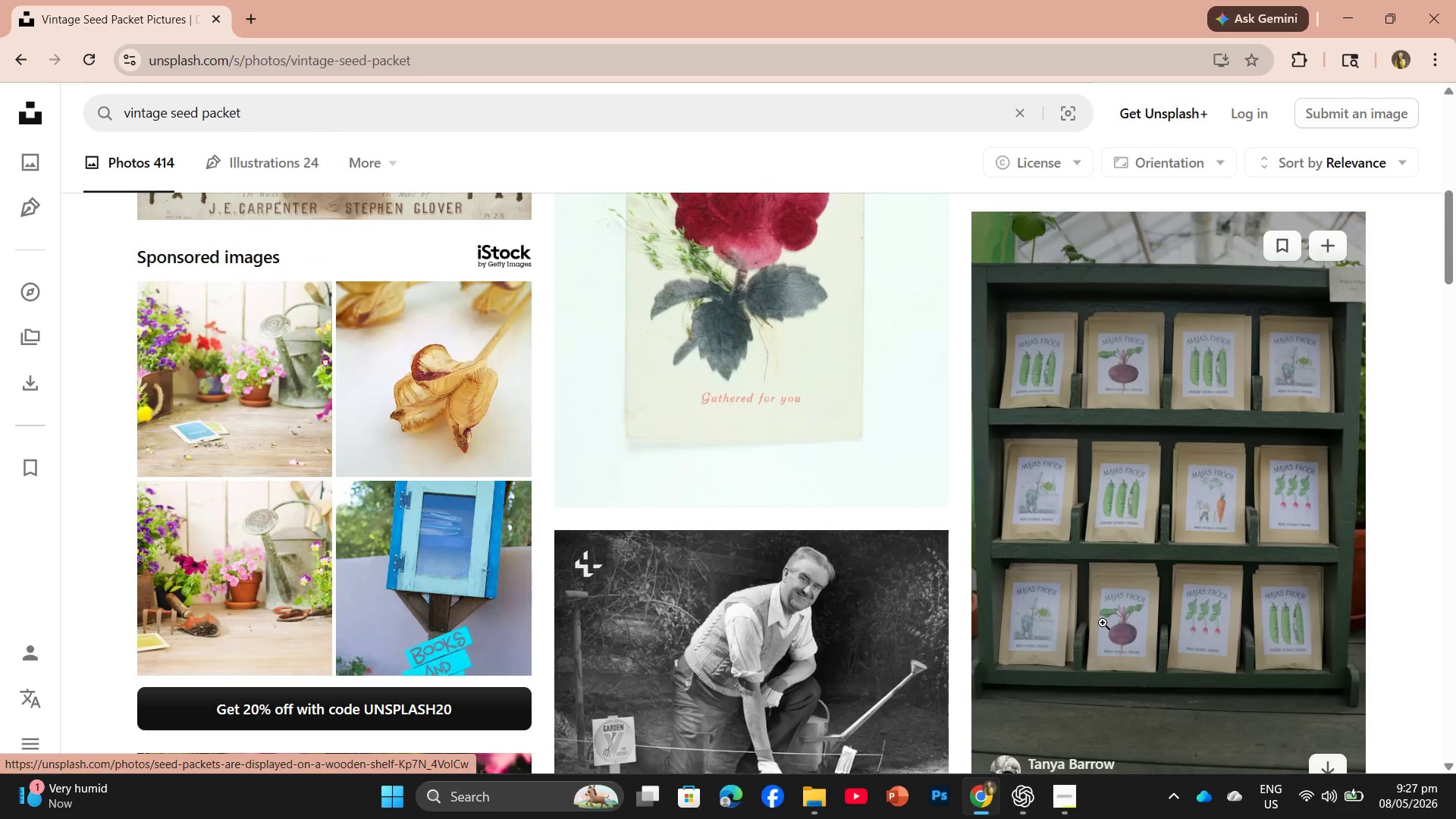 
scroll: coordinate [1103, 623], scroll_direction: up, amount: 3.0
 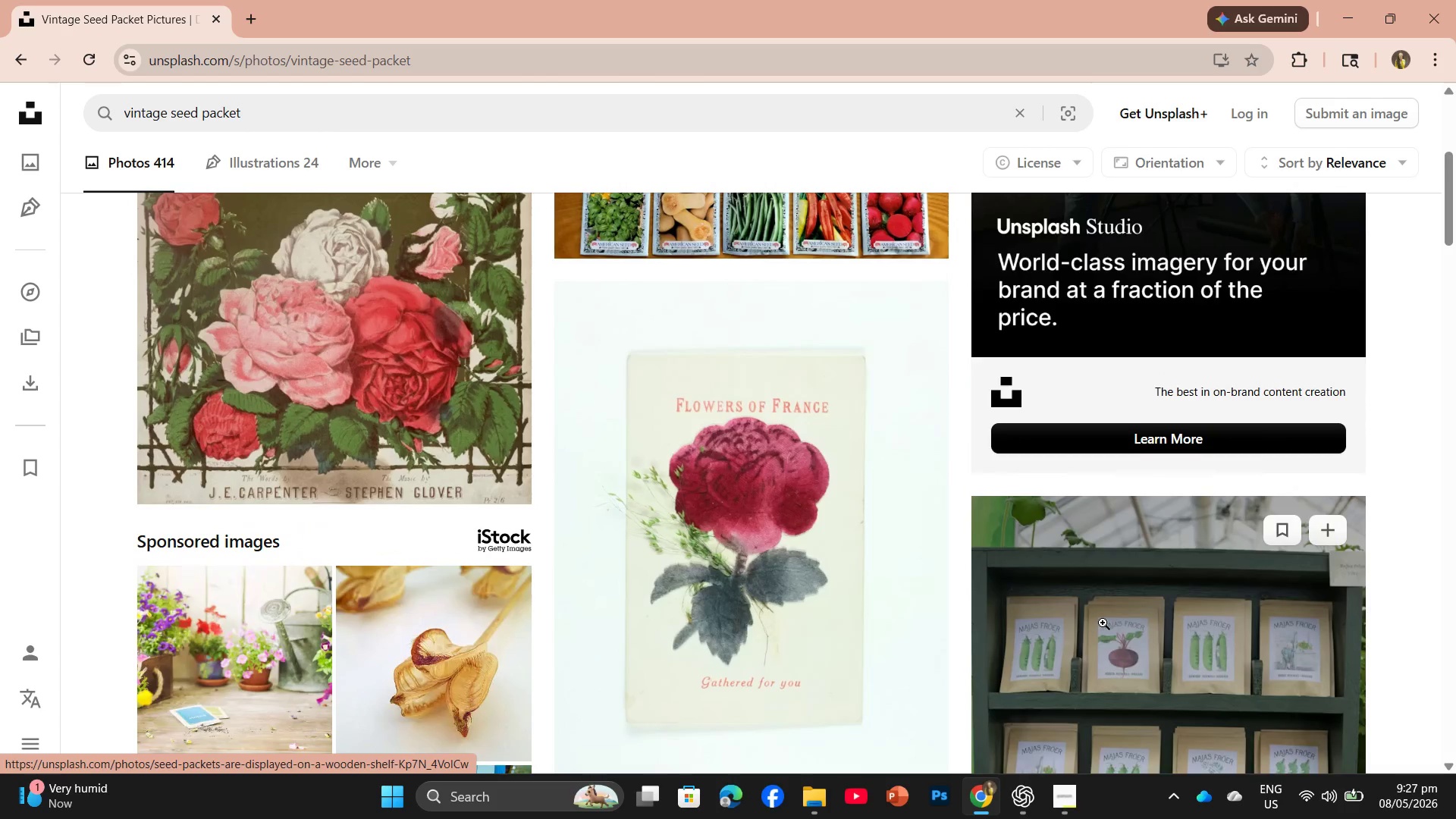 
scroll: coordinate [1103, 623], scroll_direction: none, amount: 0.0
 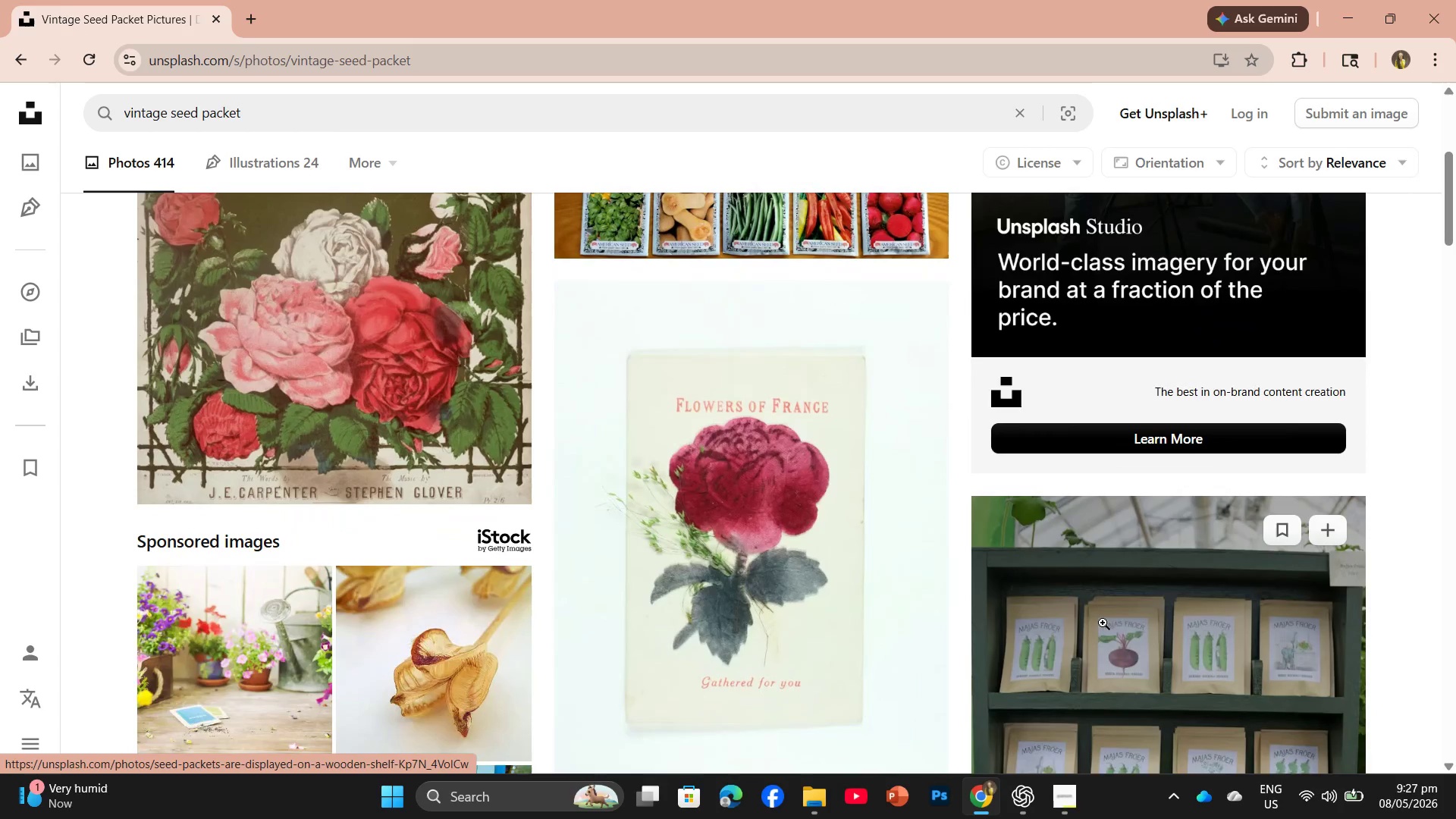 
scroll: coordinate [1135, 538], scroll_direction: down, amount: 20.0
 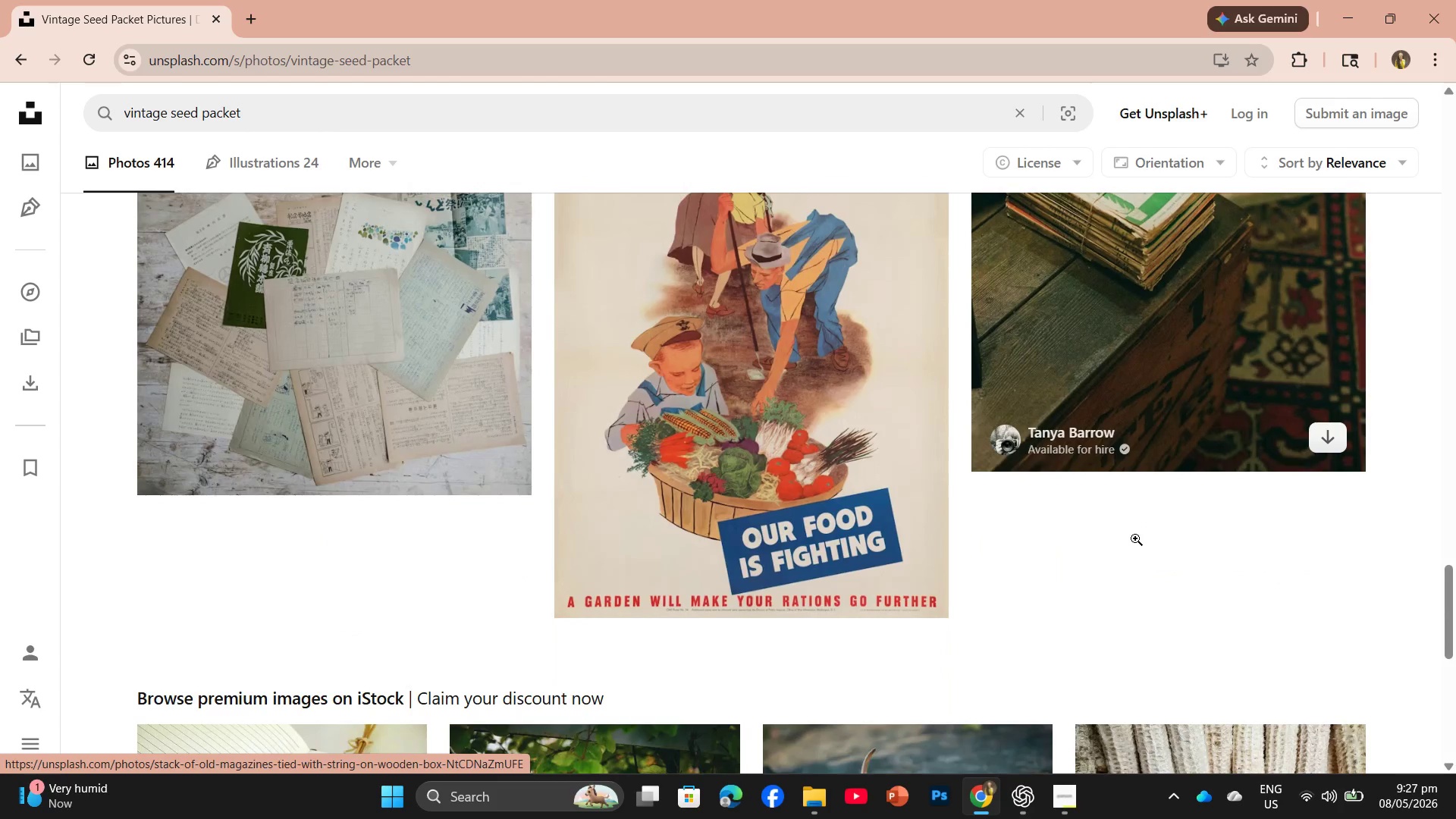 
scroll: coordinate [1139, 542], scroll_direction: down, amount: 1.0
 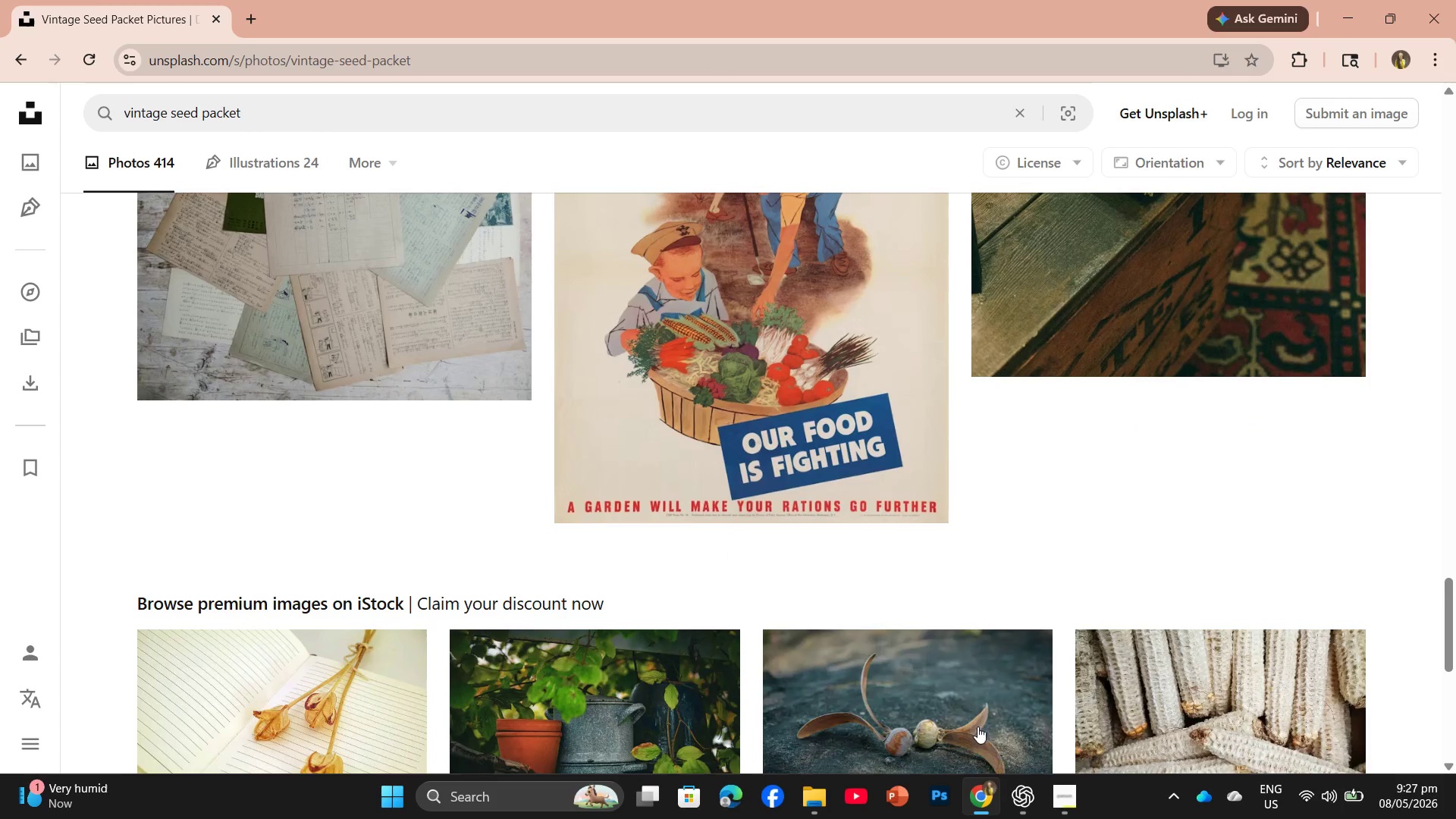 
left_click([1056, 805])